 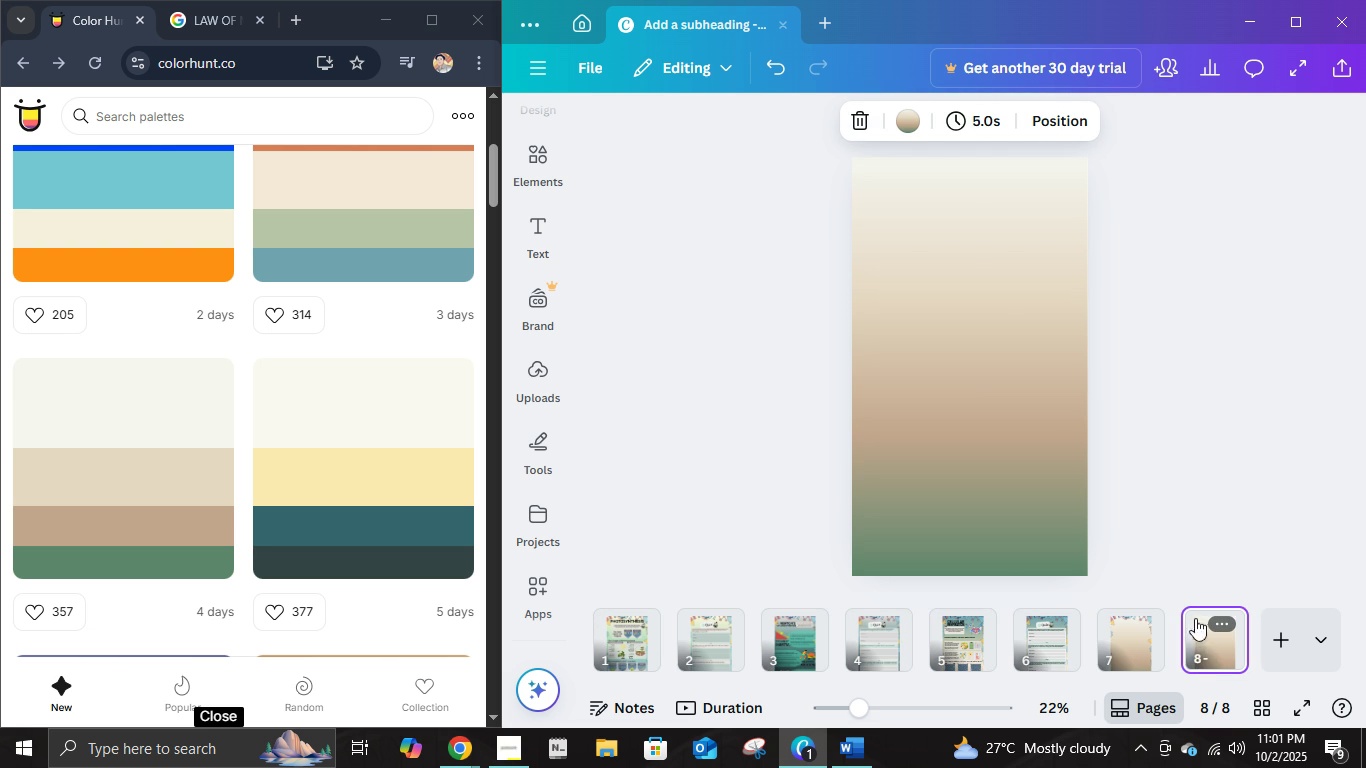 
left_click([1163, 457])
 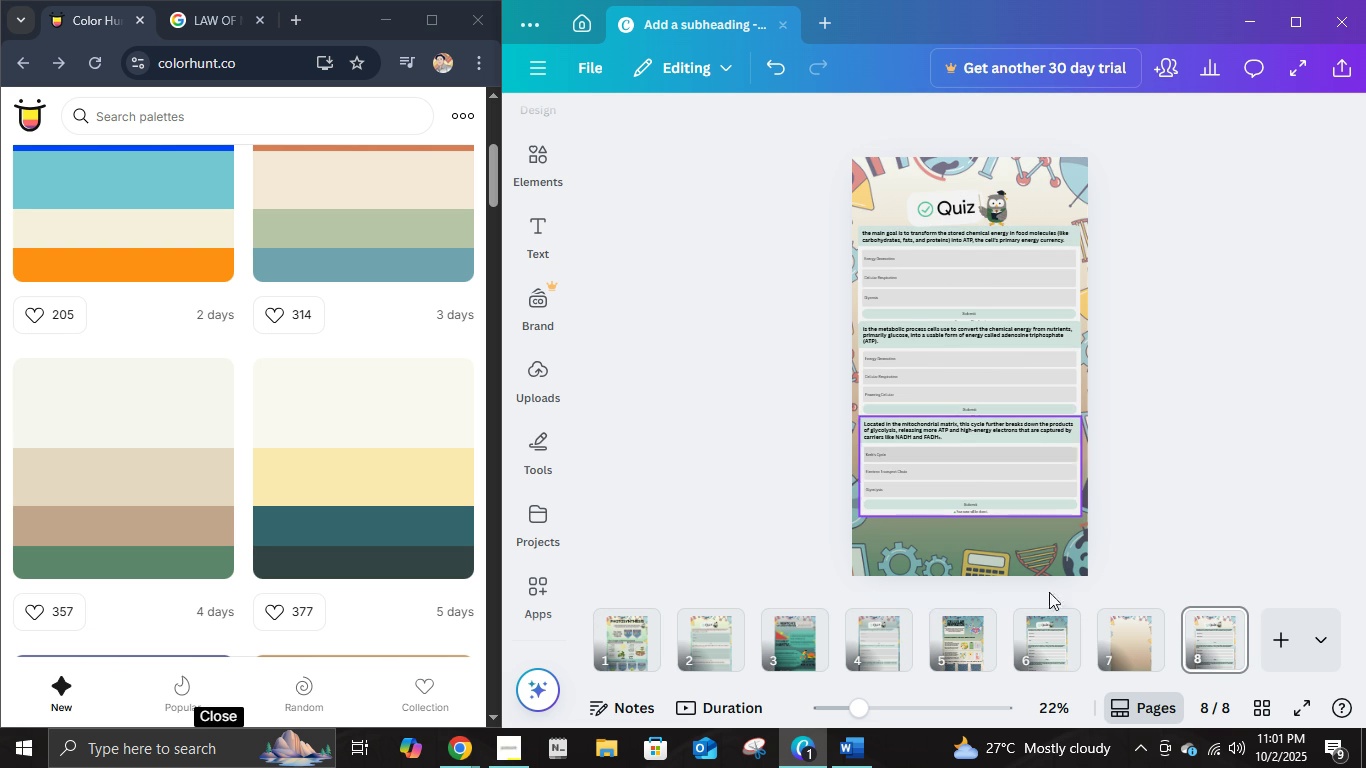 
wait(5.1)
 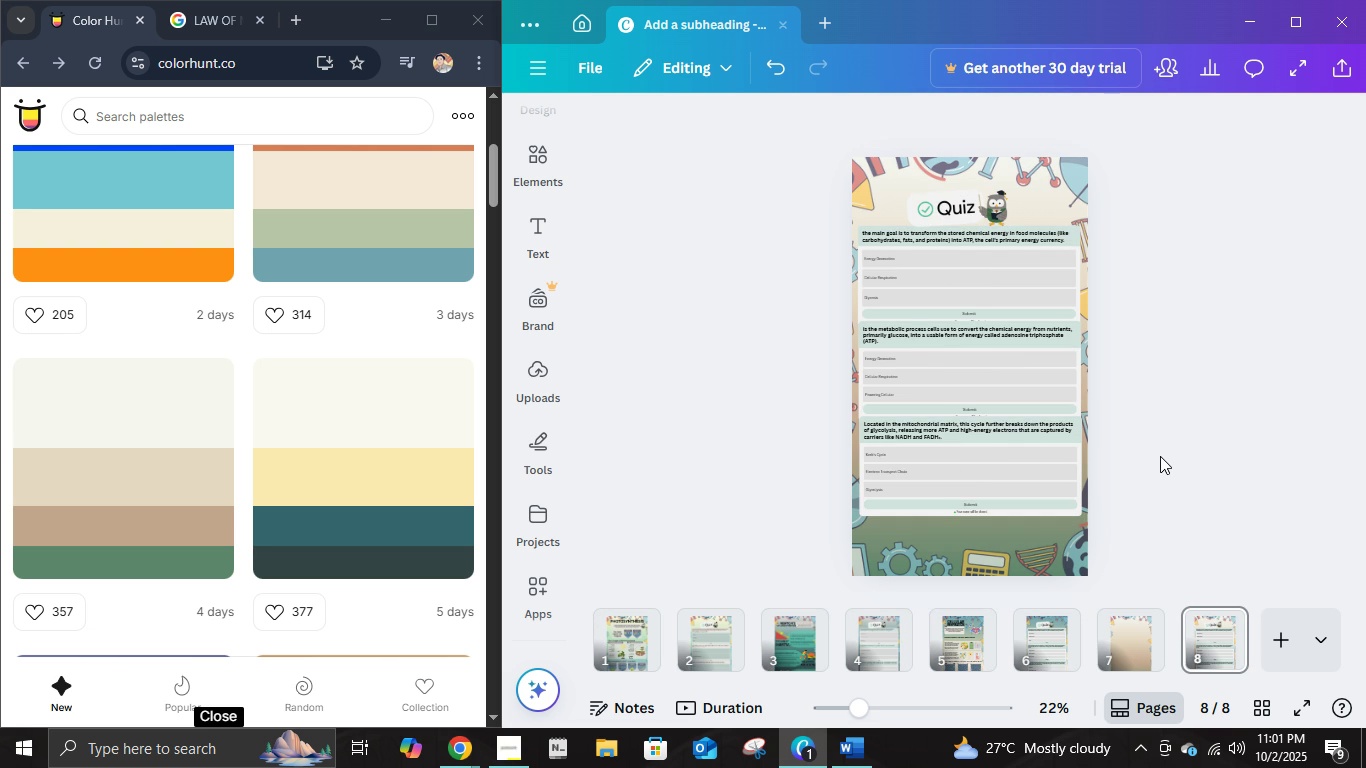 
left_click([1117, 628])
 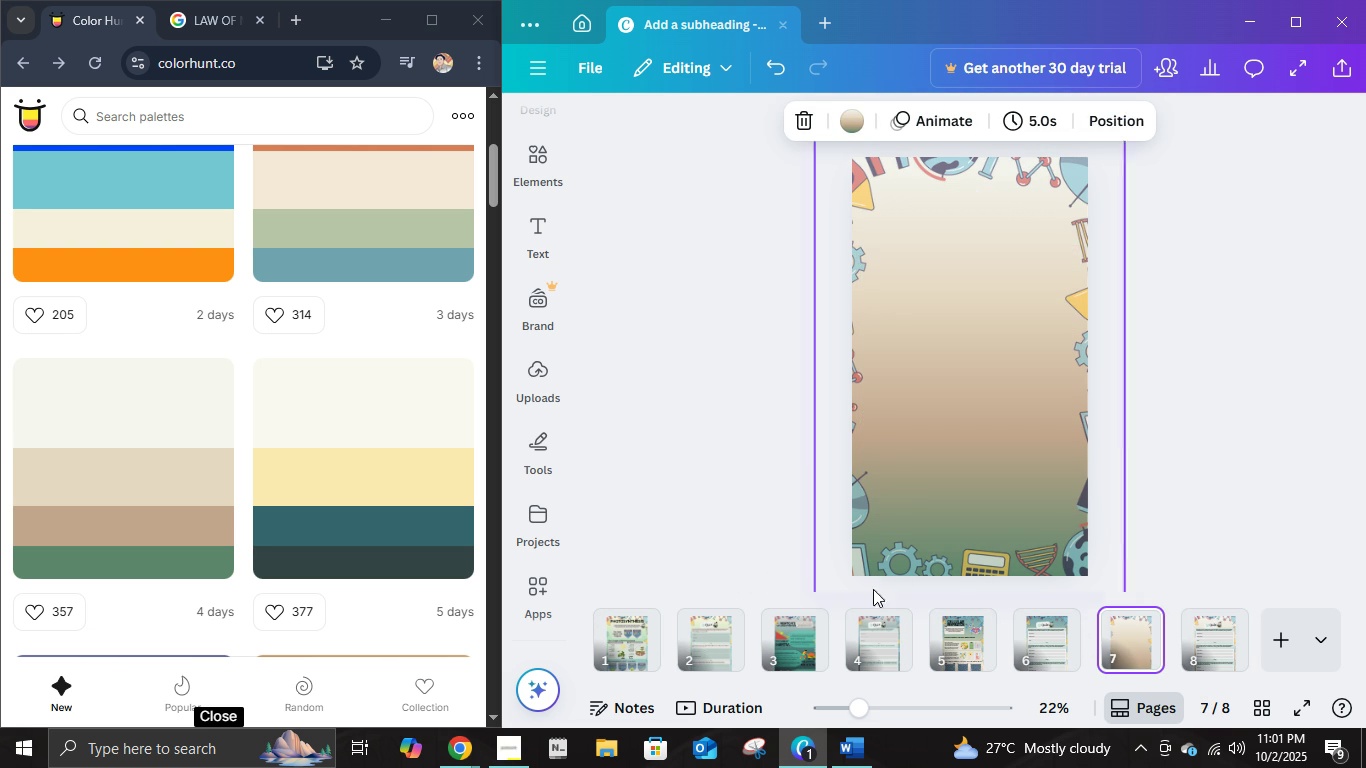 
left_click([807, 644])
 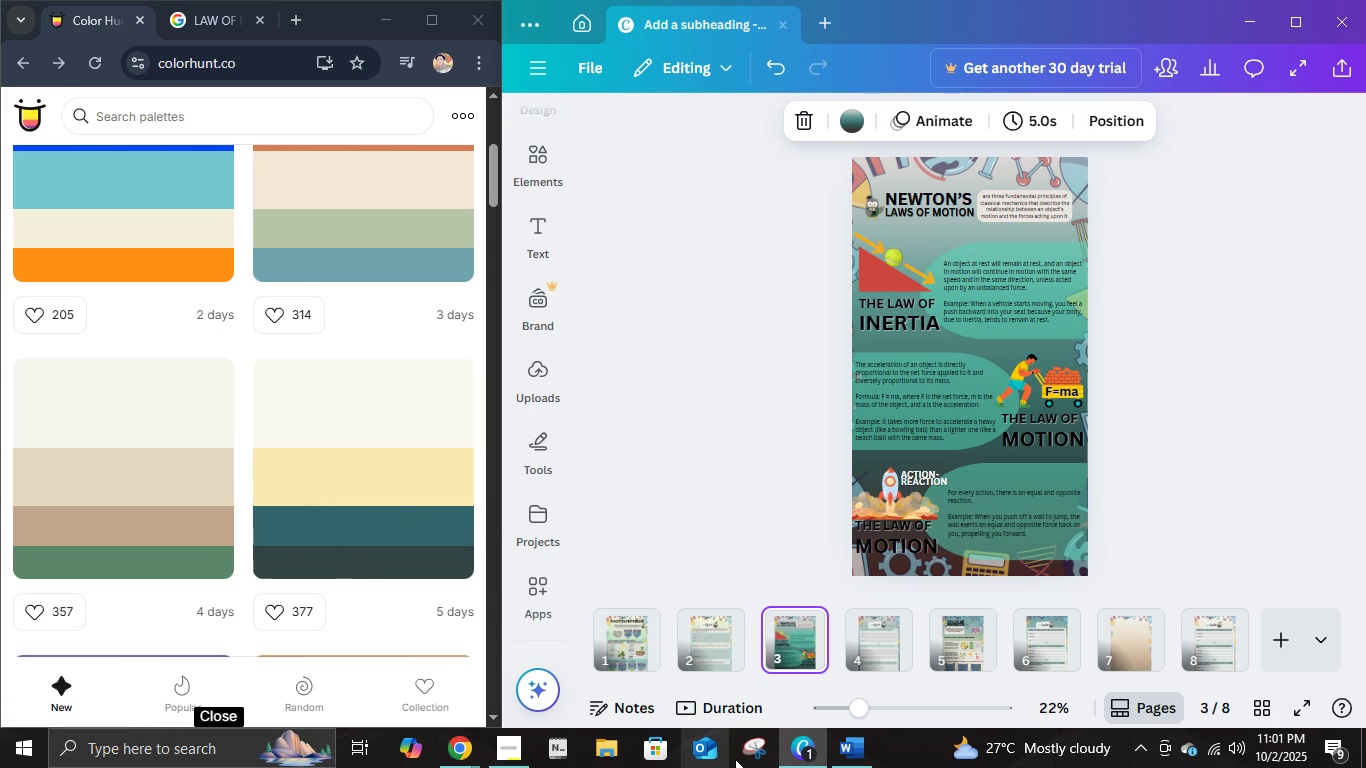 
left_click([857, 765])
 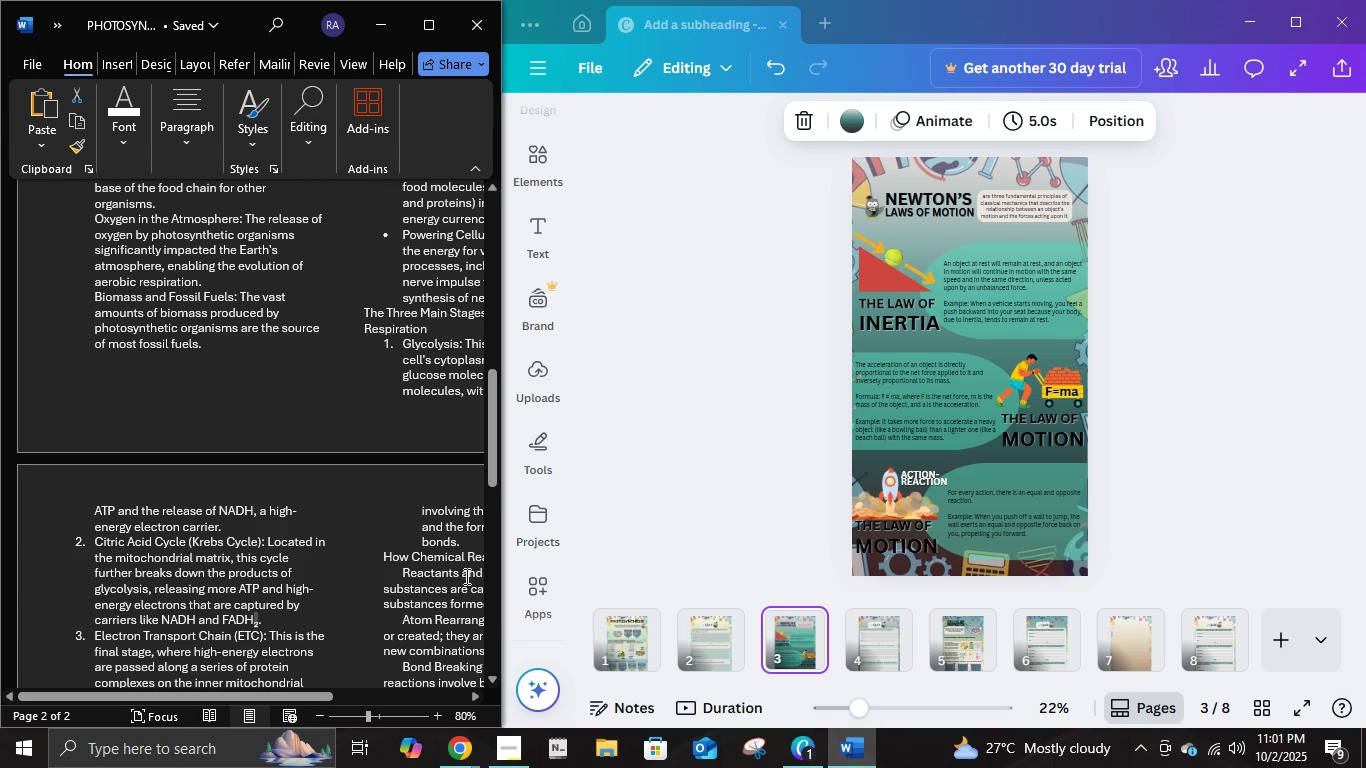 
scroll: coordinate [374, 556], scroll_direction: down, amount: 23.0
 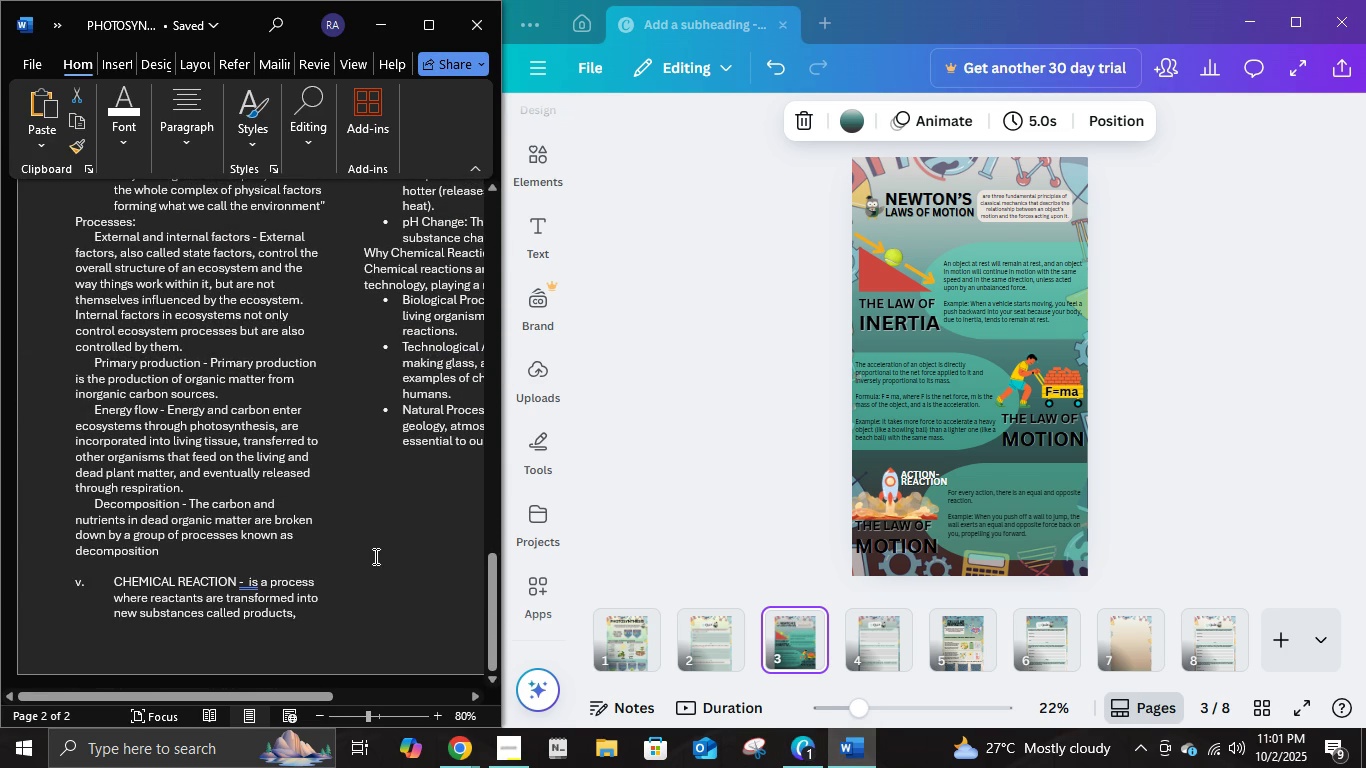 
scroll: coordinate [374, 556], scroll_direction: up, amount: 5.0
 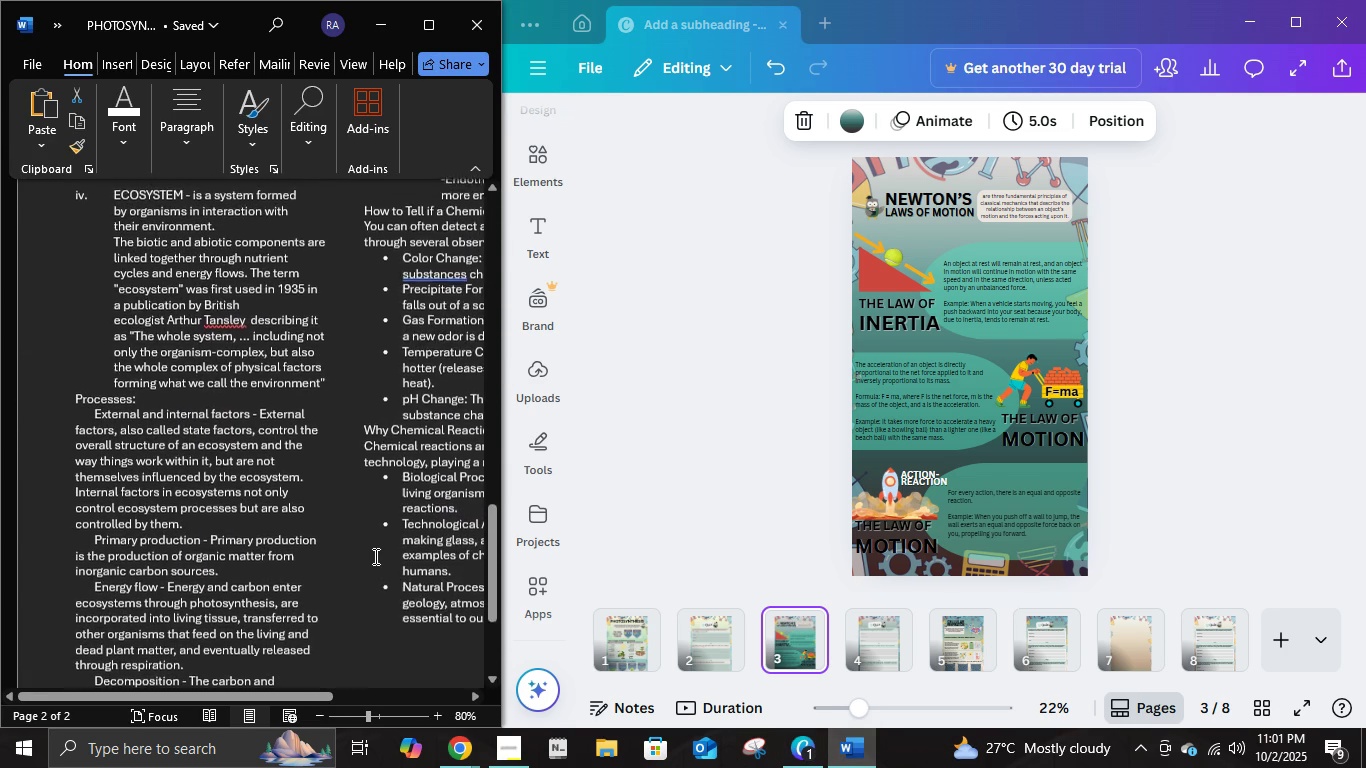 
scroll: coordinate [463, 535], scroll_direction: down, amount: 8.0
 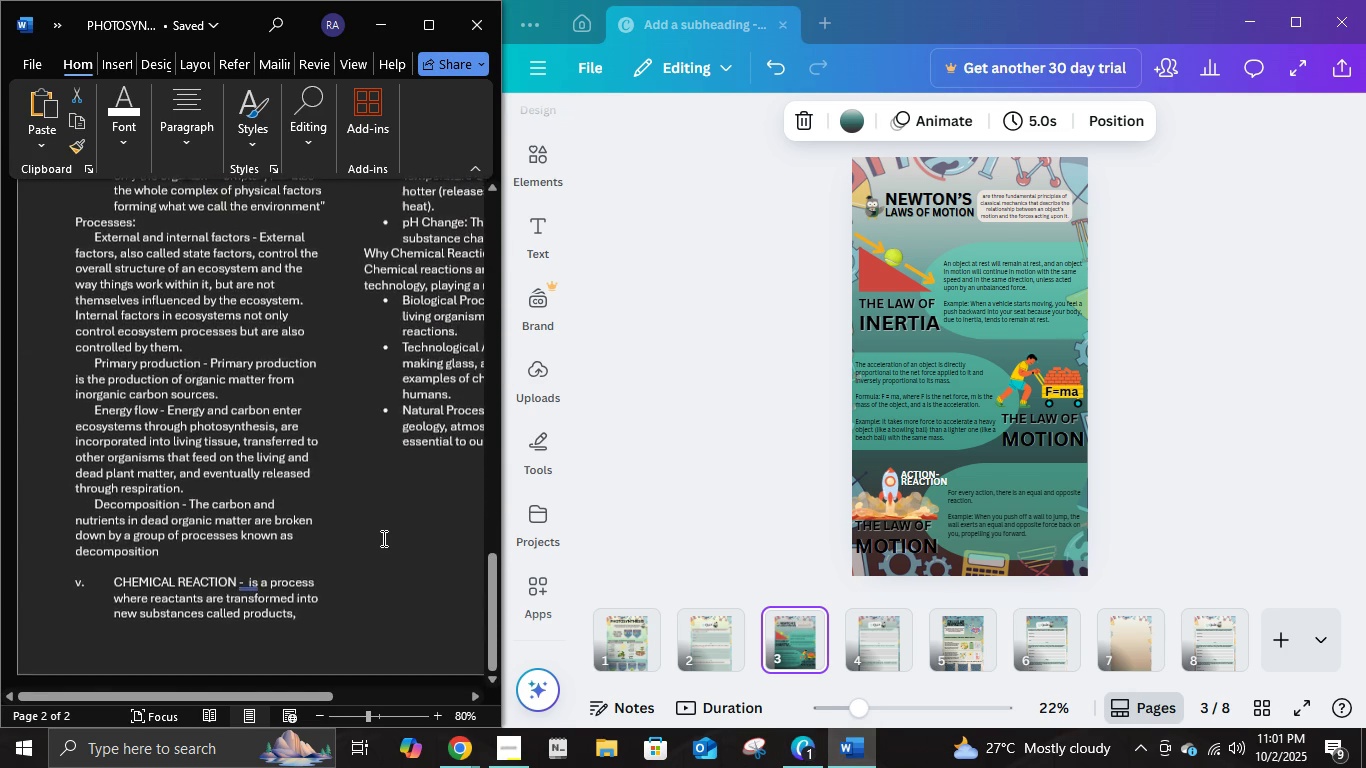 
scroll: coordinate [385, 531], scroll_direction: up, amount: 7.0
 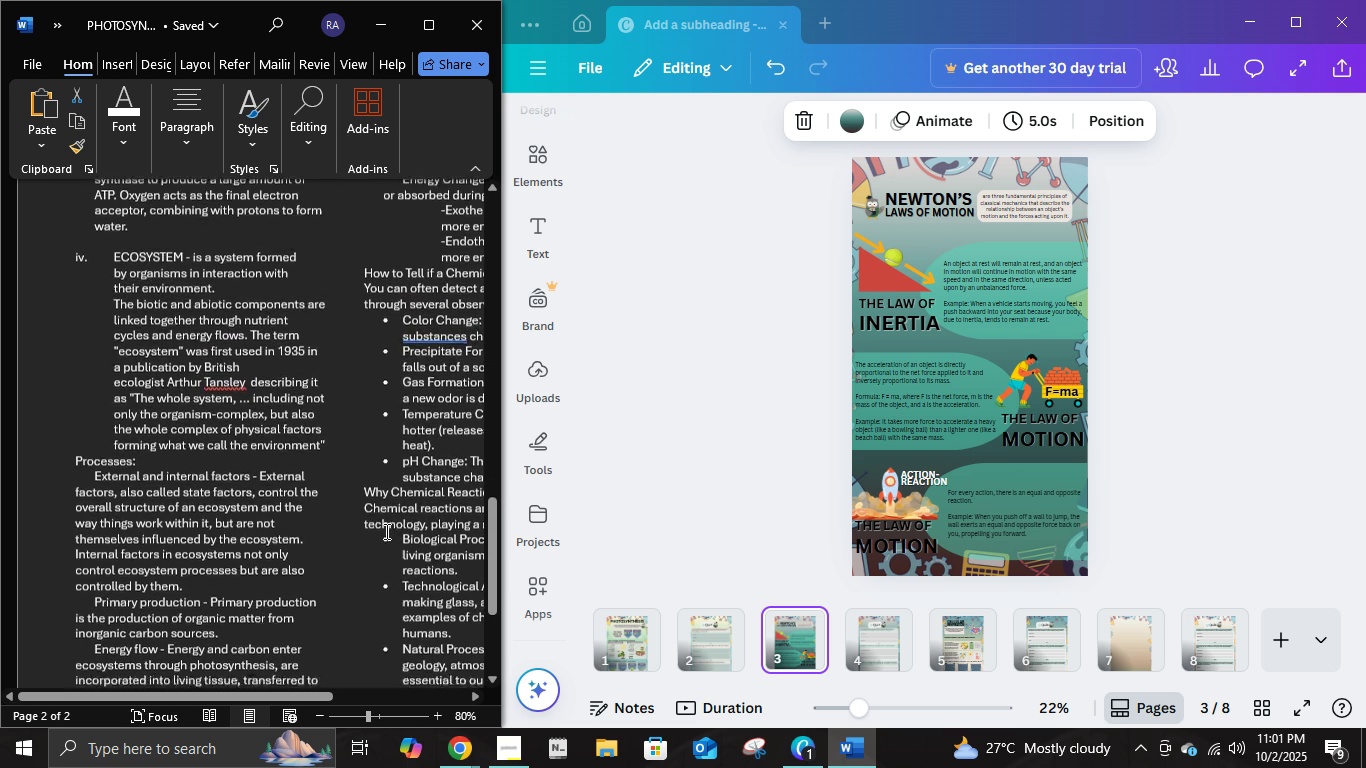 
scroll: coordinate [385, 531], scroll_direction: down, amount: 4.0
 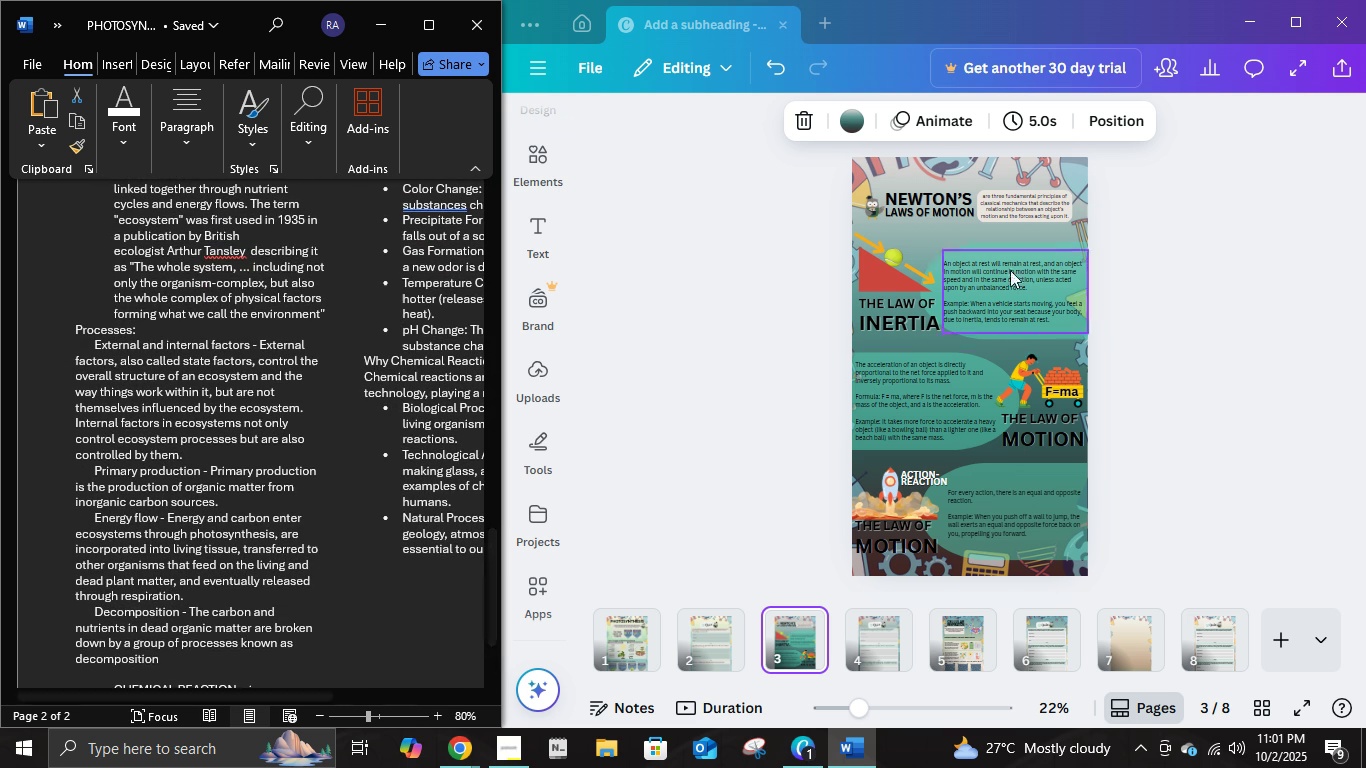 
left_click([1048, 216])